 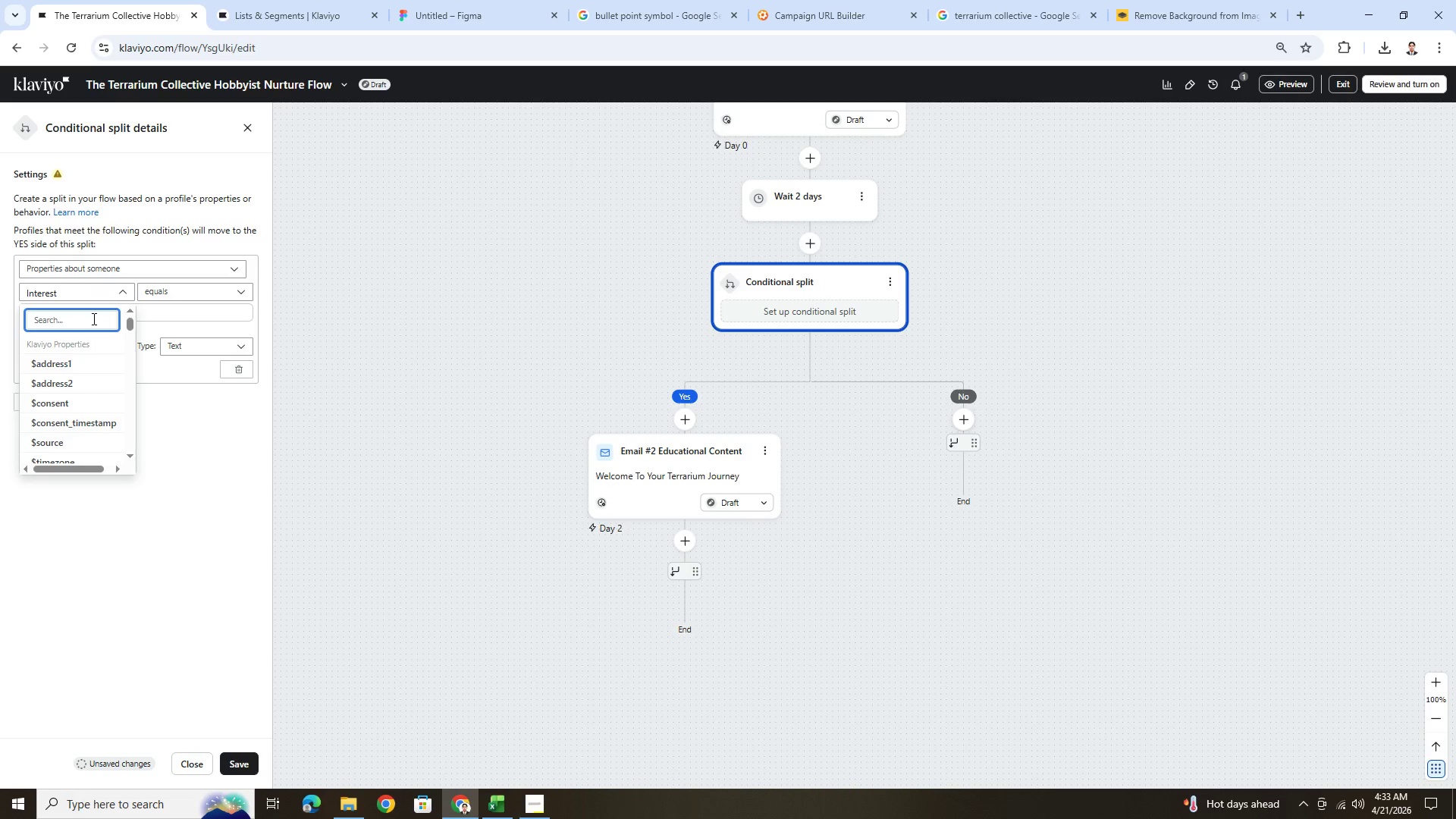 
type(intere)
 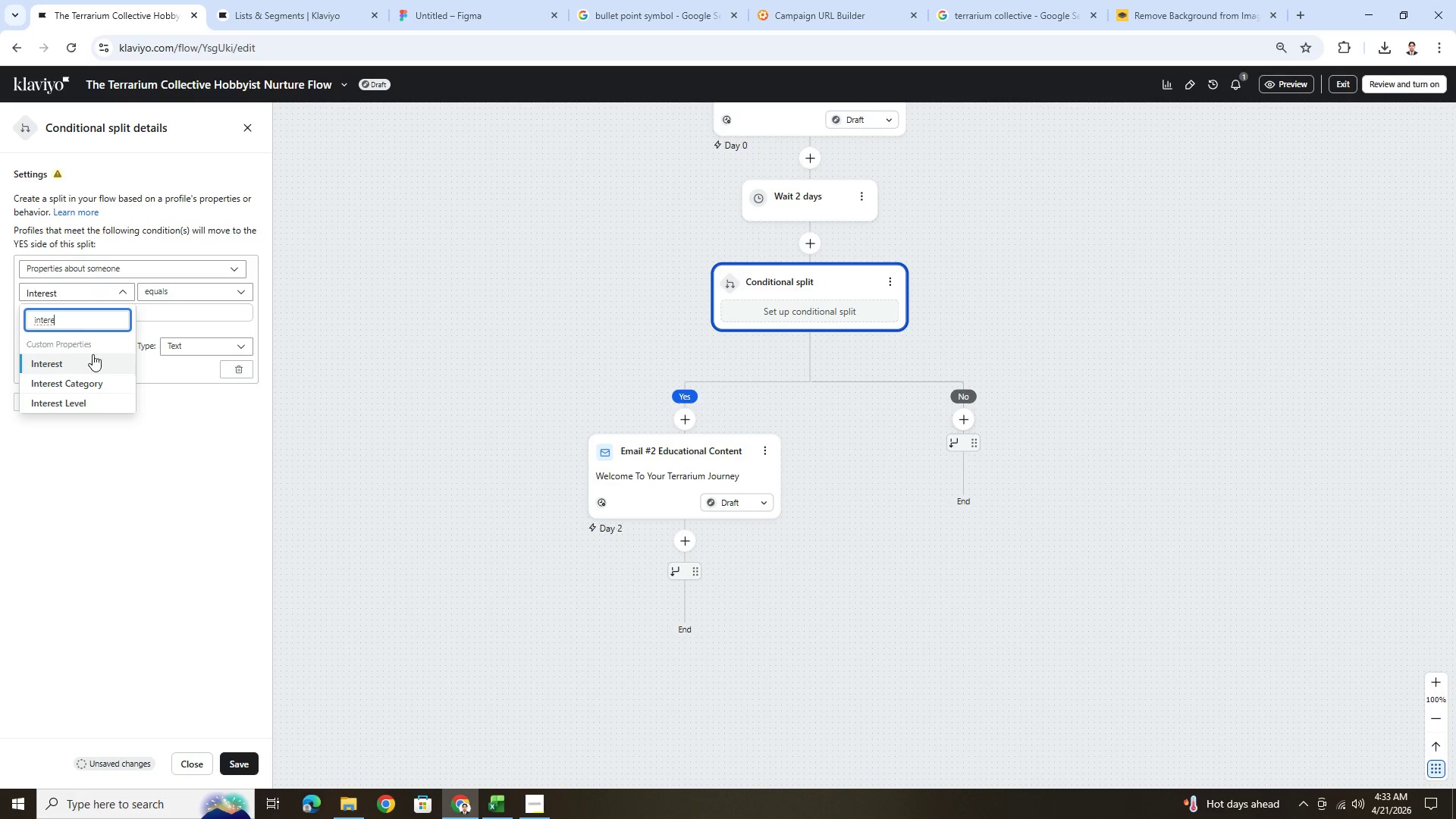 
left_click([93, 381])
 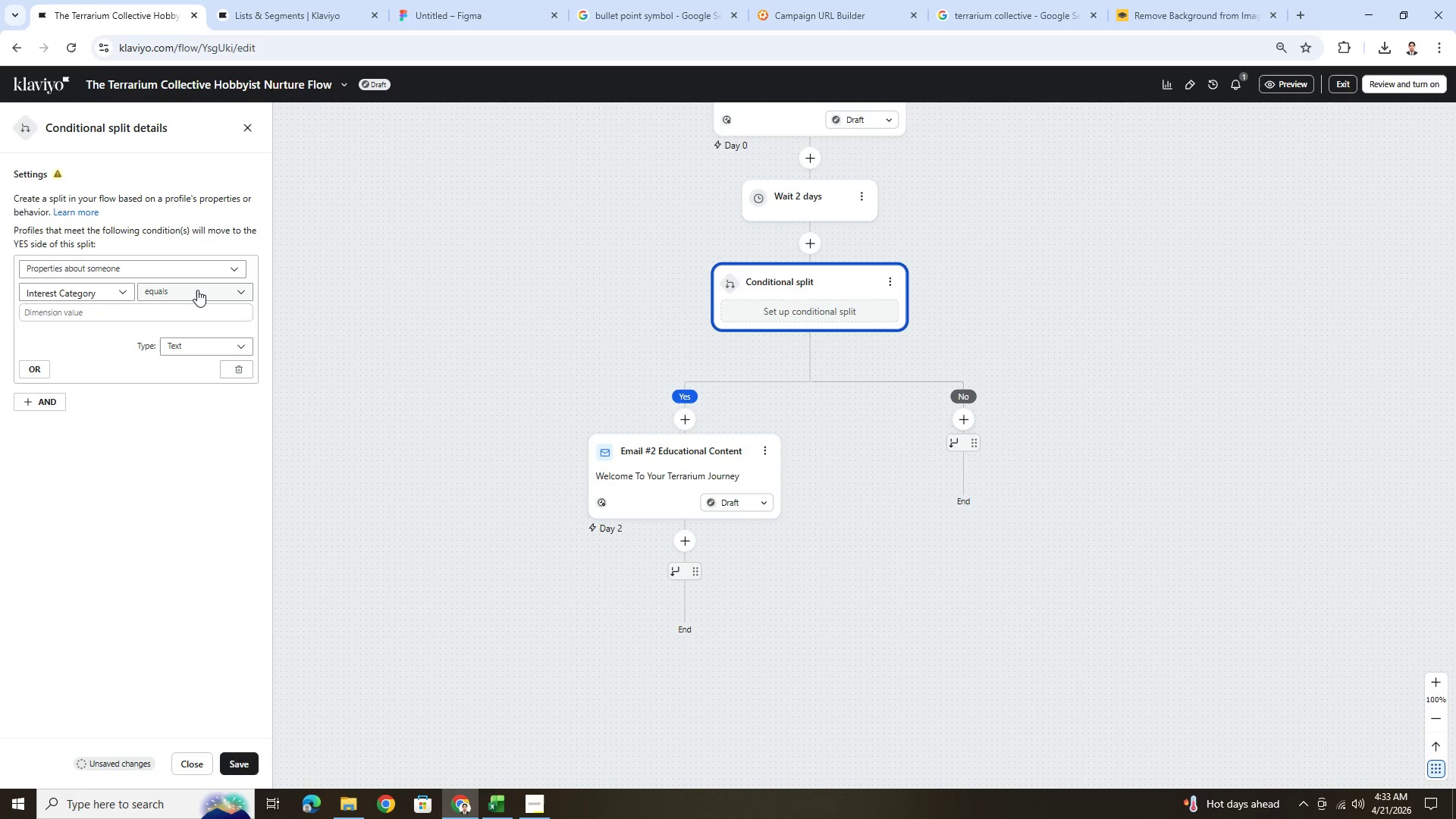 
left_click([197, 290])
 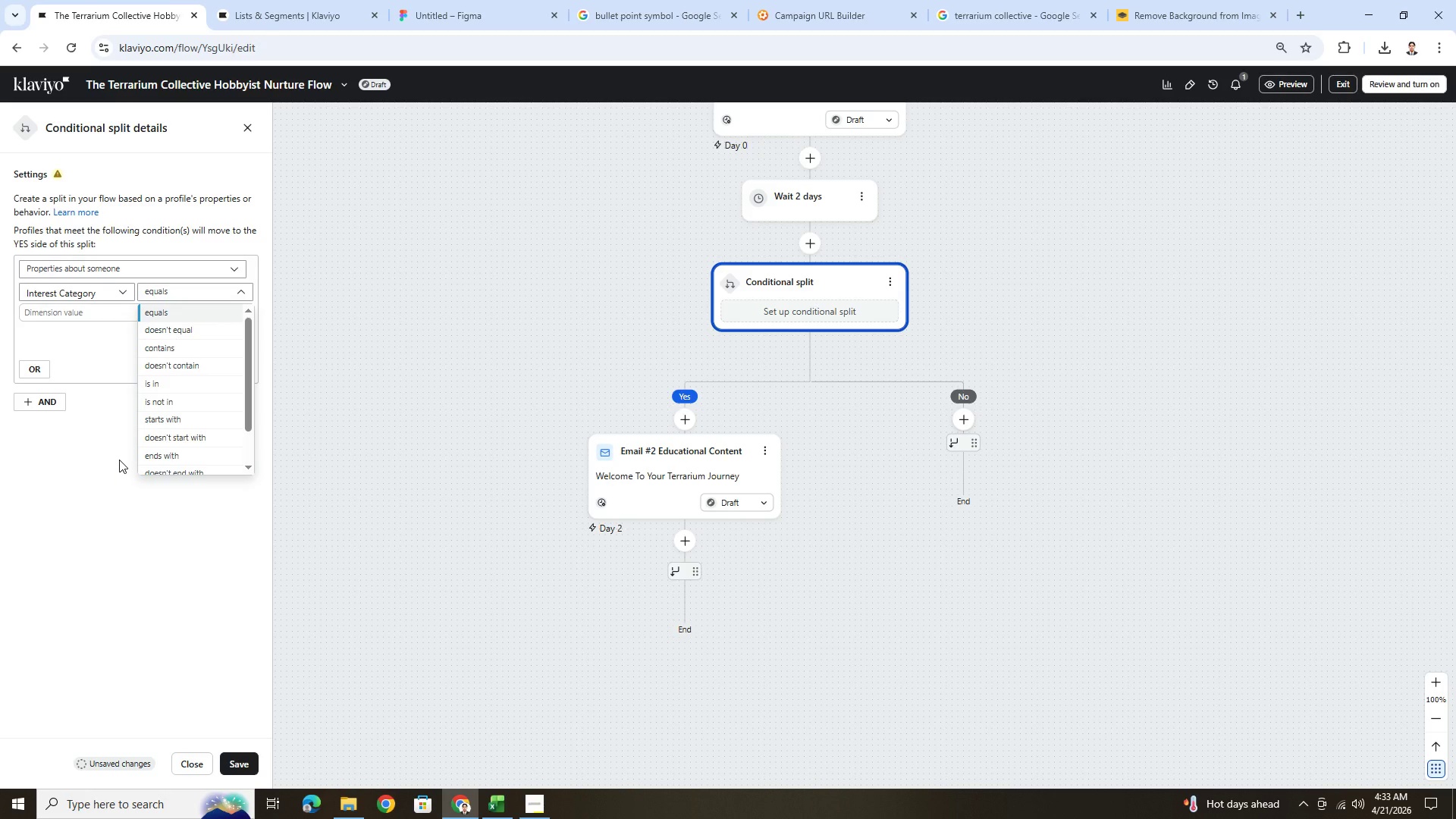 
wait(7.59)
 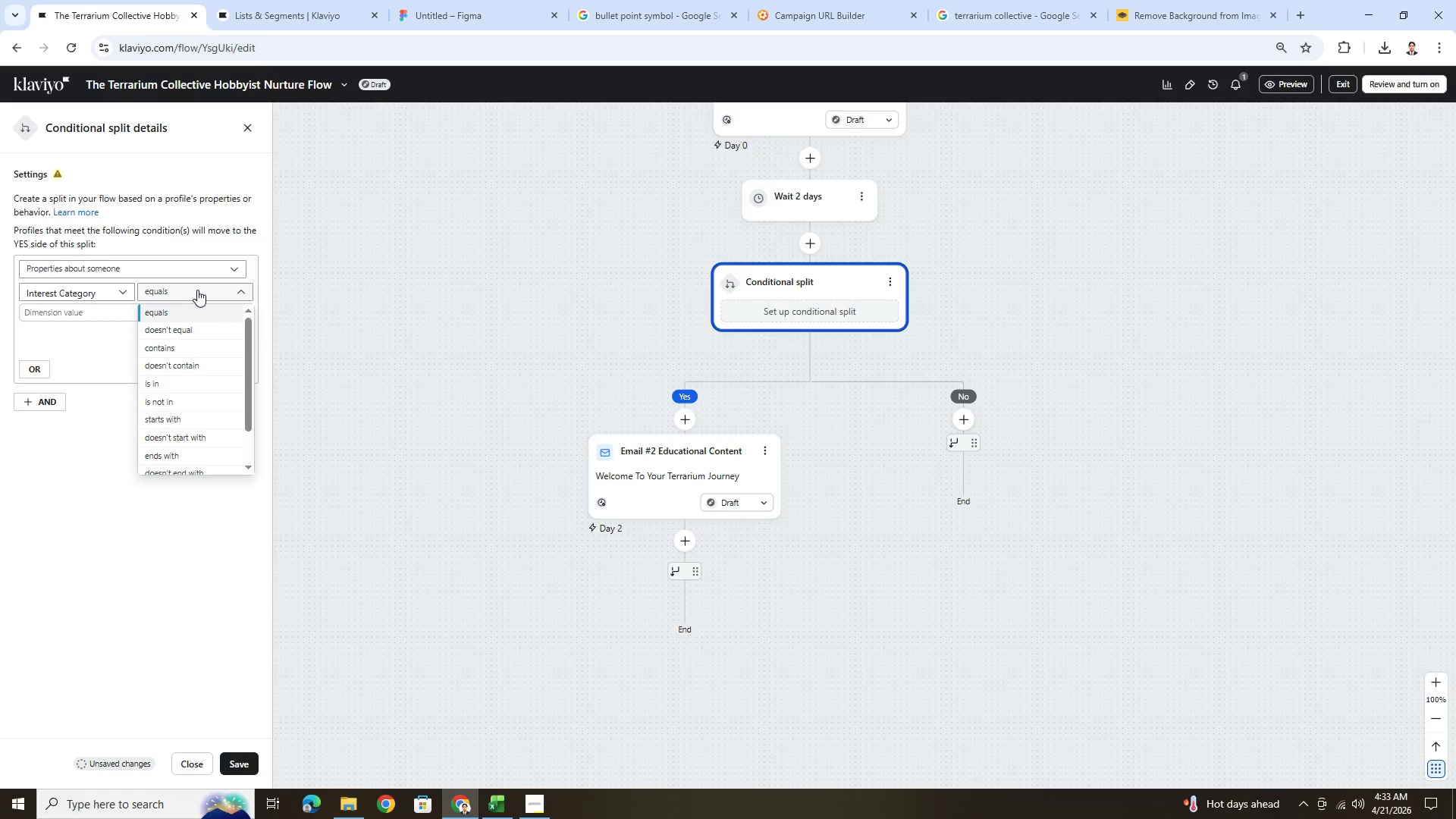 
left_click([118, 460])
 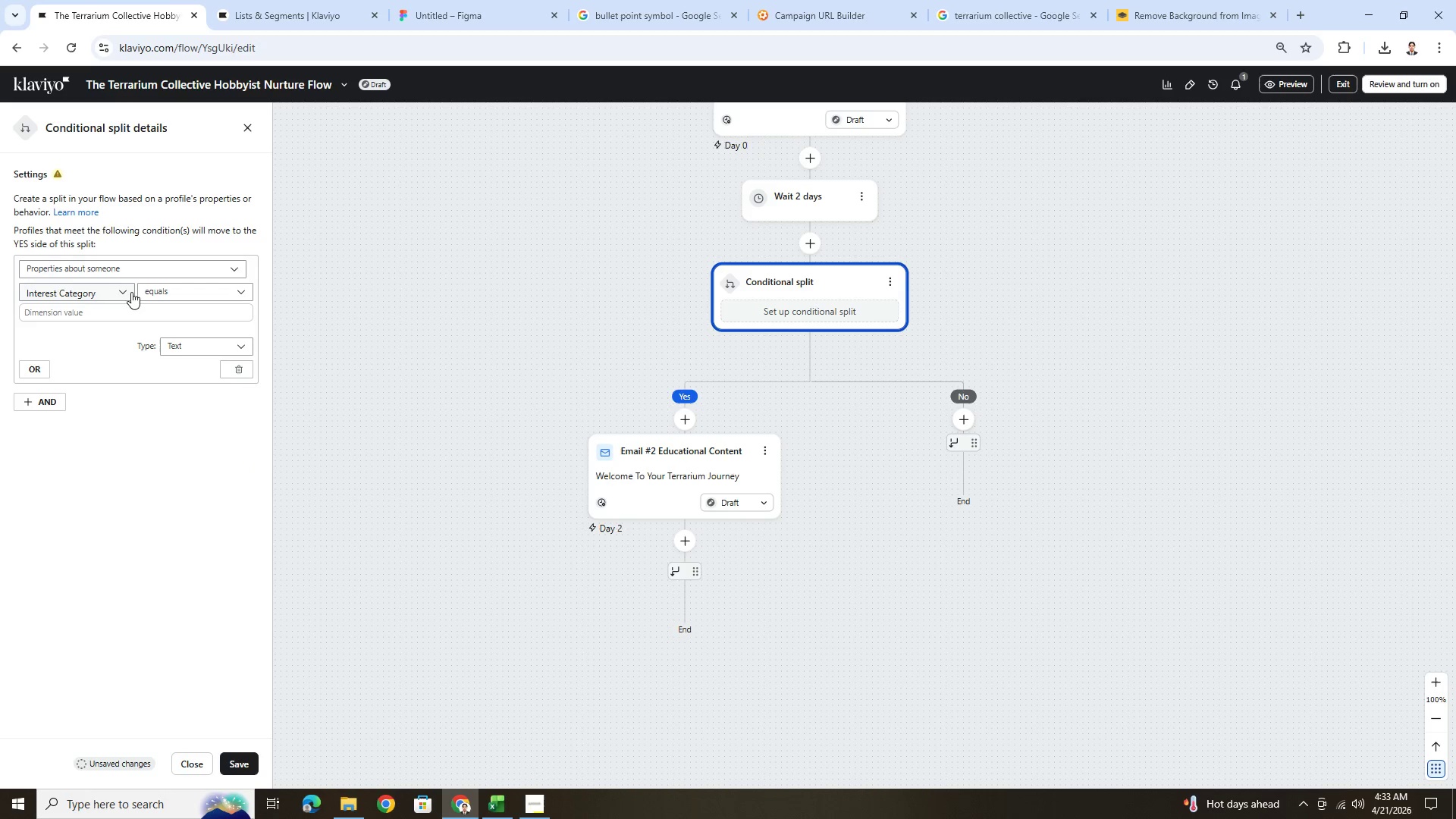 
left_click([136, 305])
 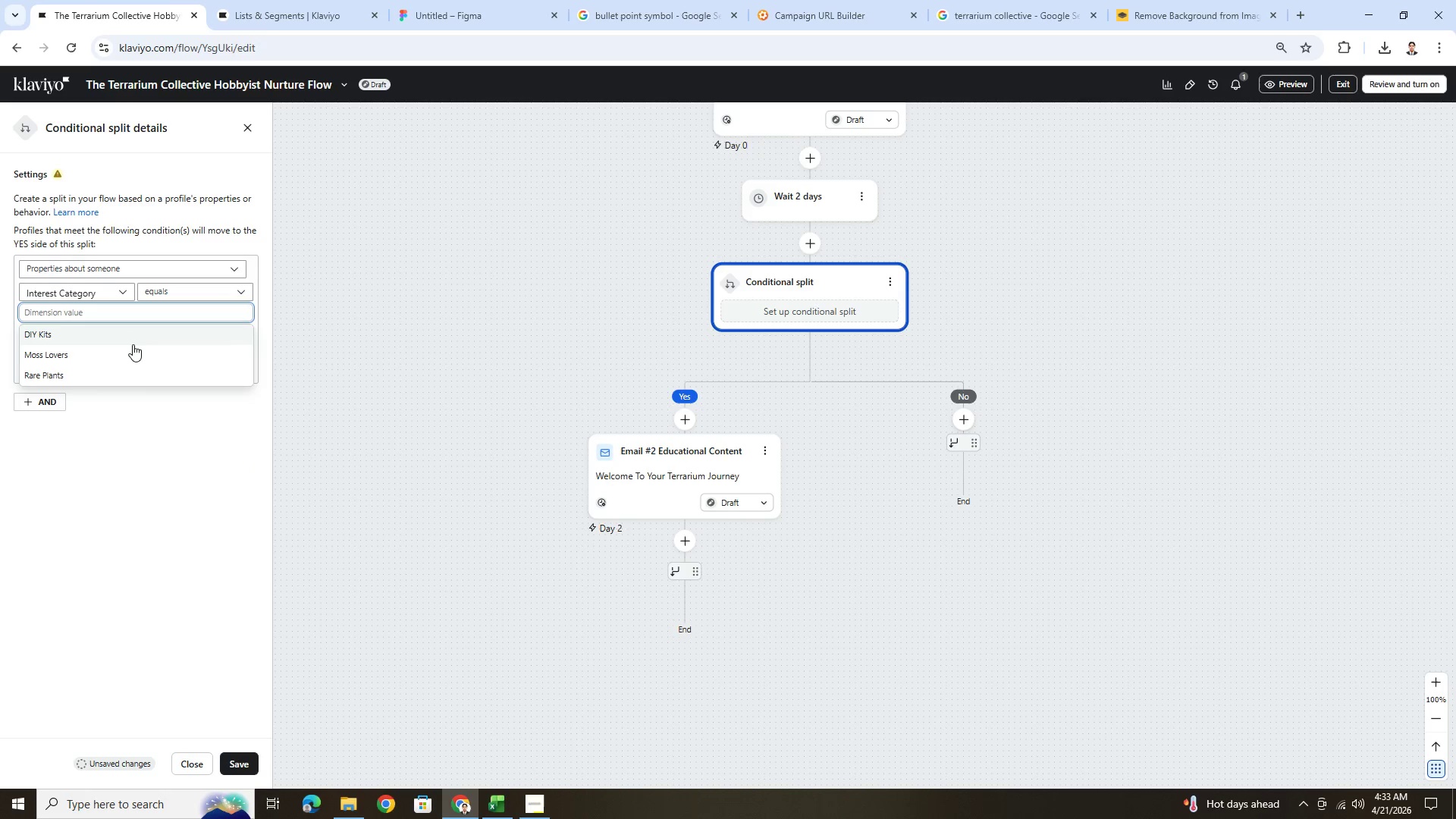 
left_click([133, 350])
 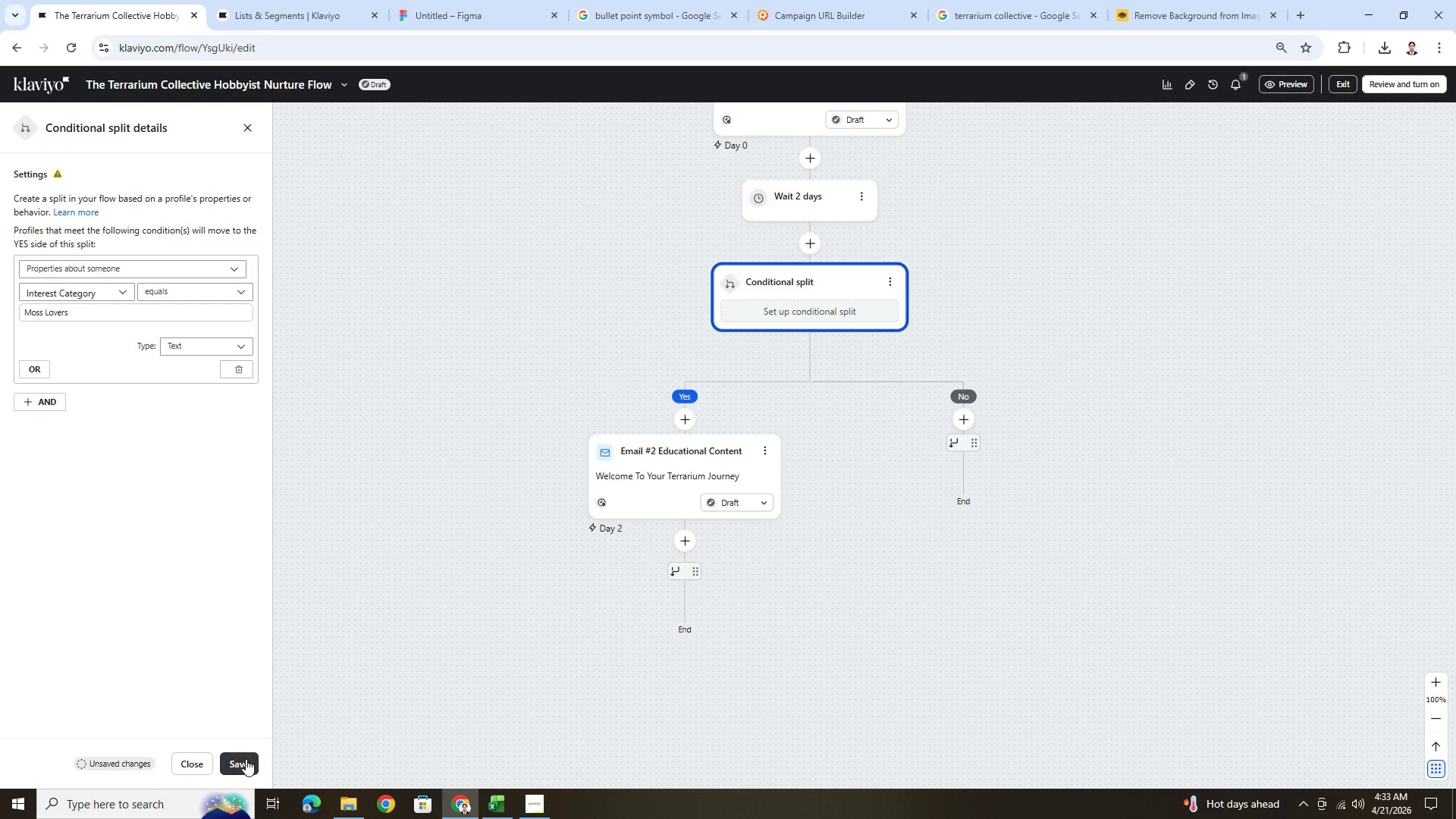 
left_click([246, 759])
 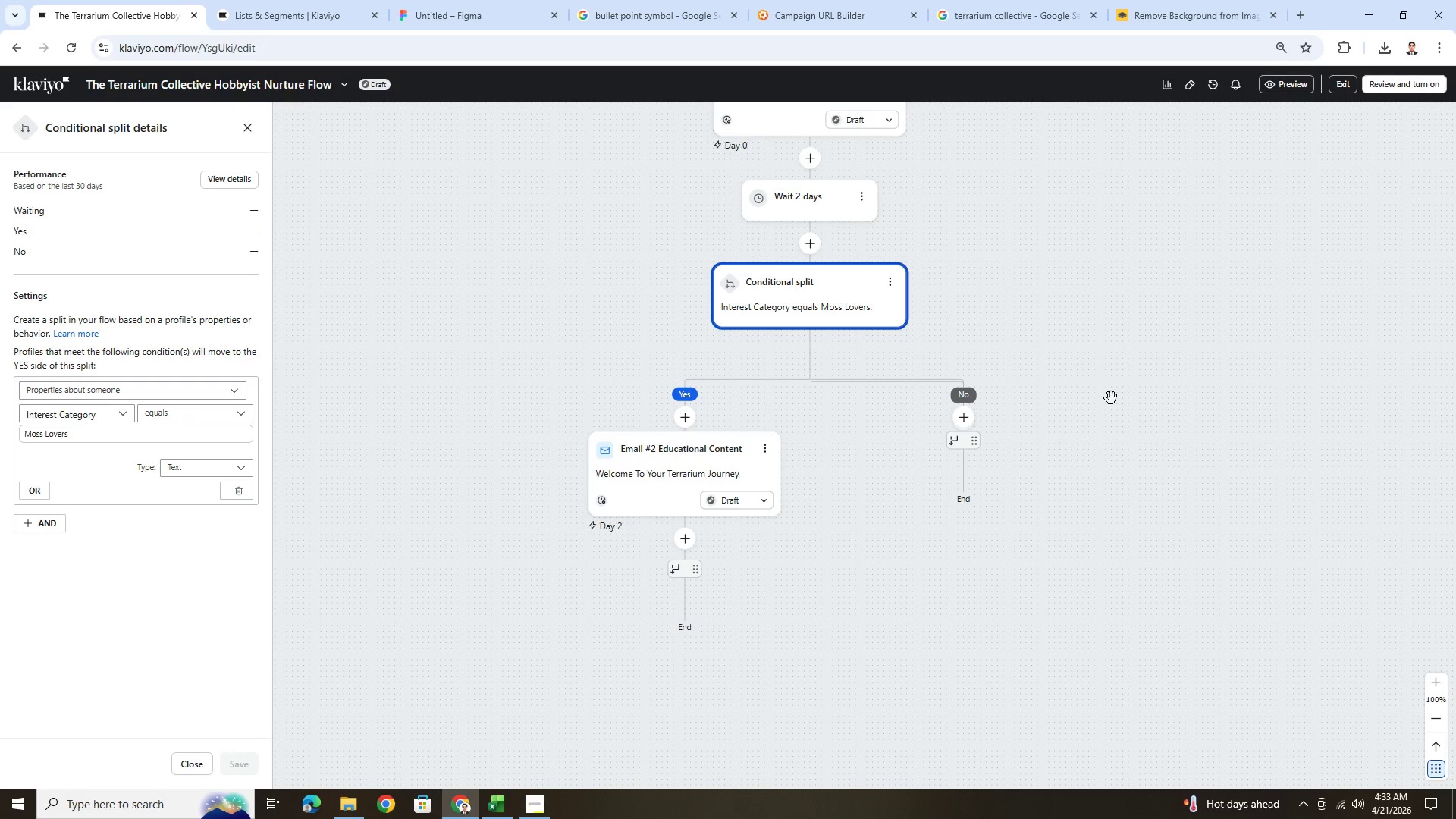 
left_click_drag(start_coordinate=[1079, 303], to_coordinate=[930, 339])
 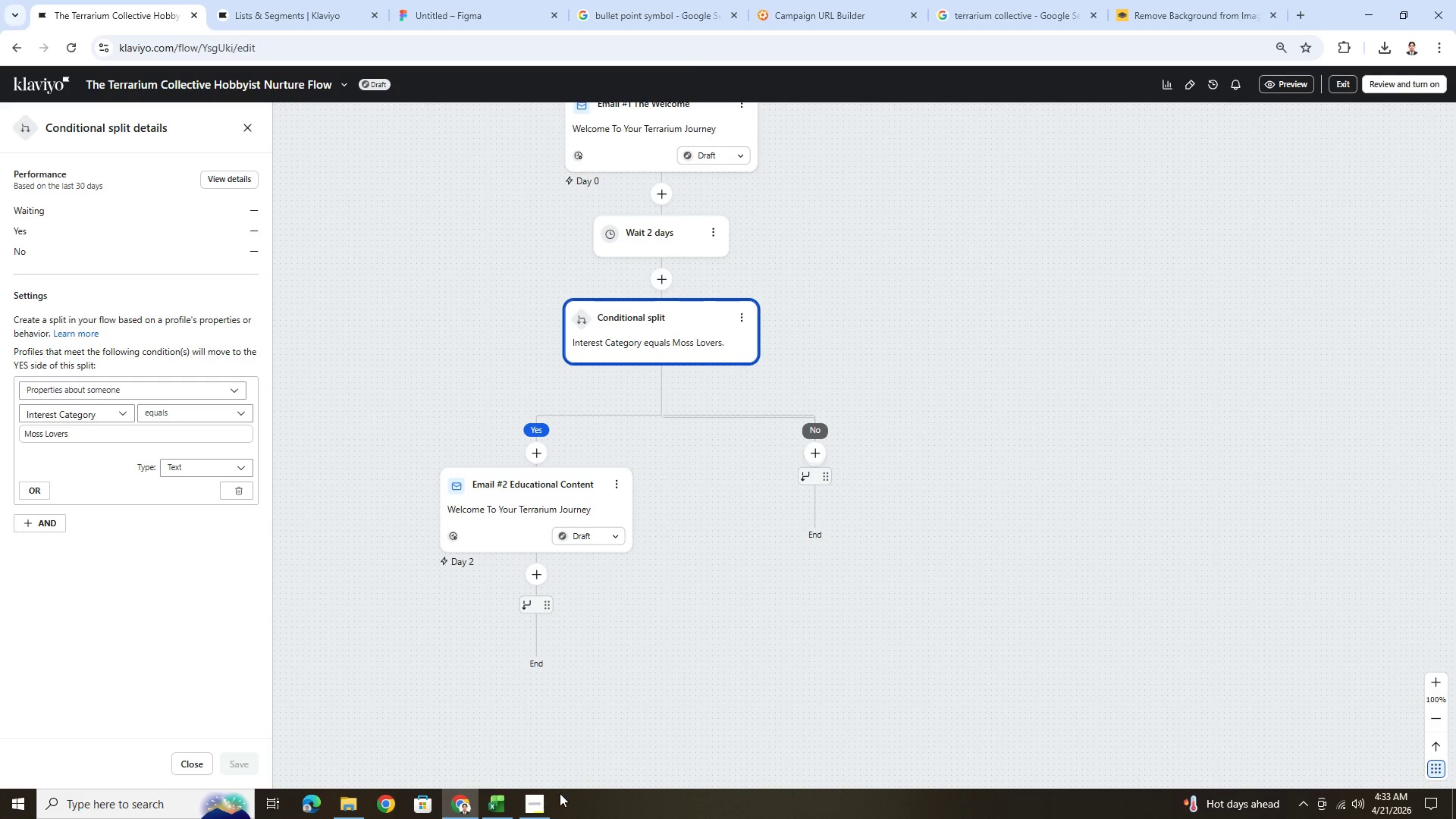 
left_click([548, 801])